 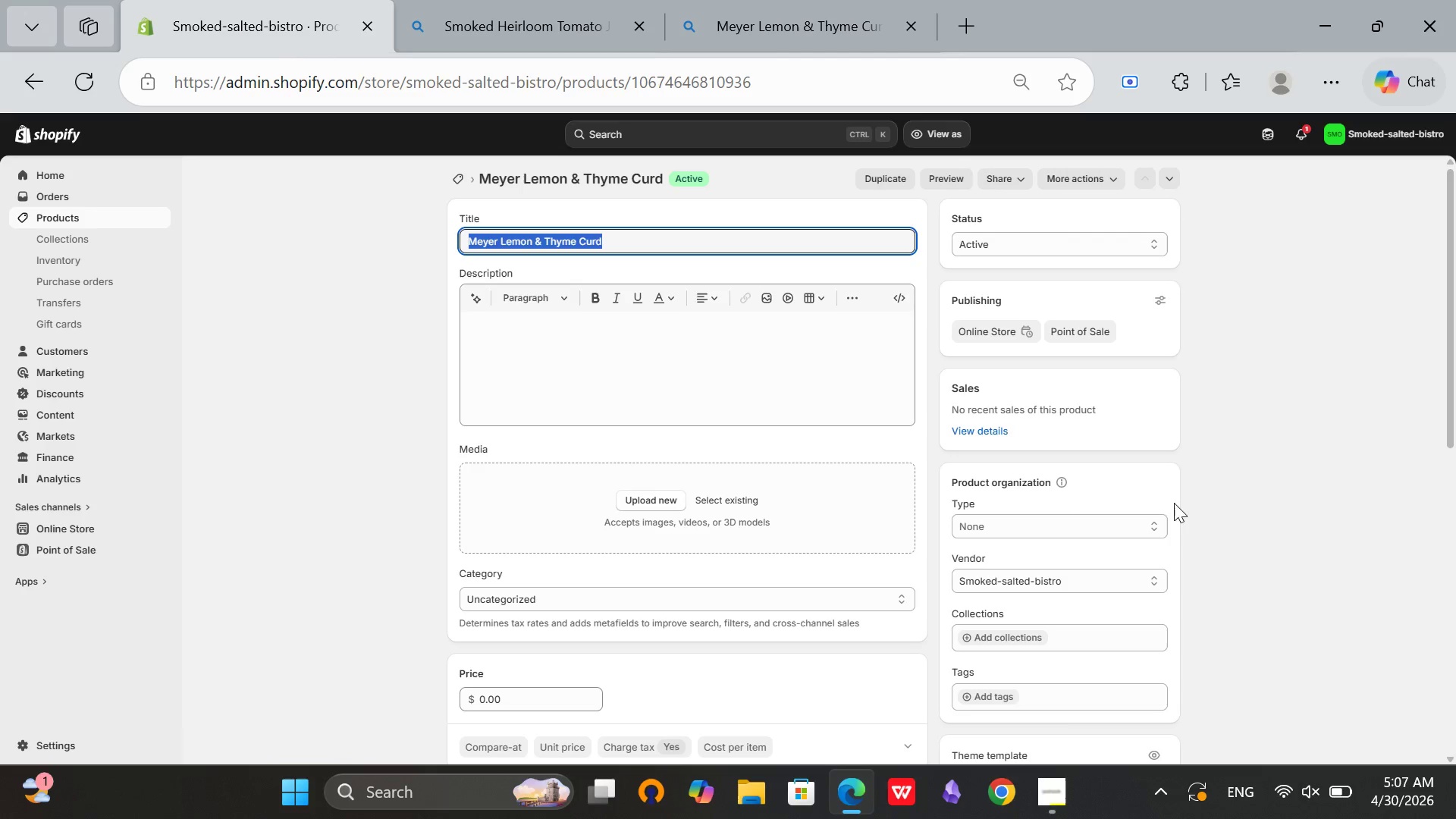 
left_click([659, 494])
 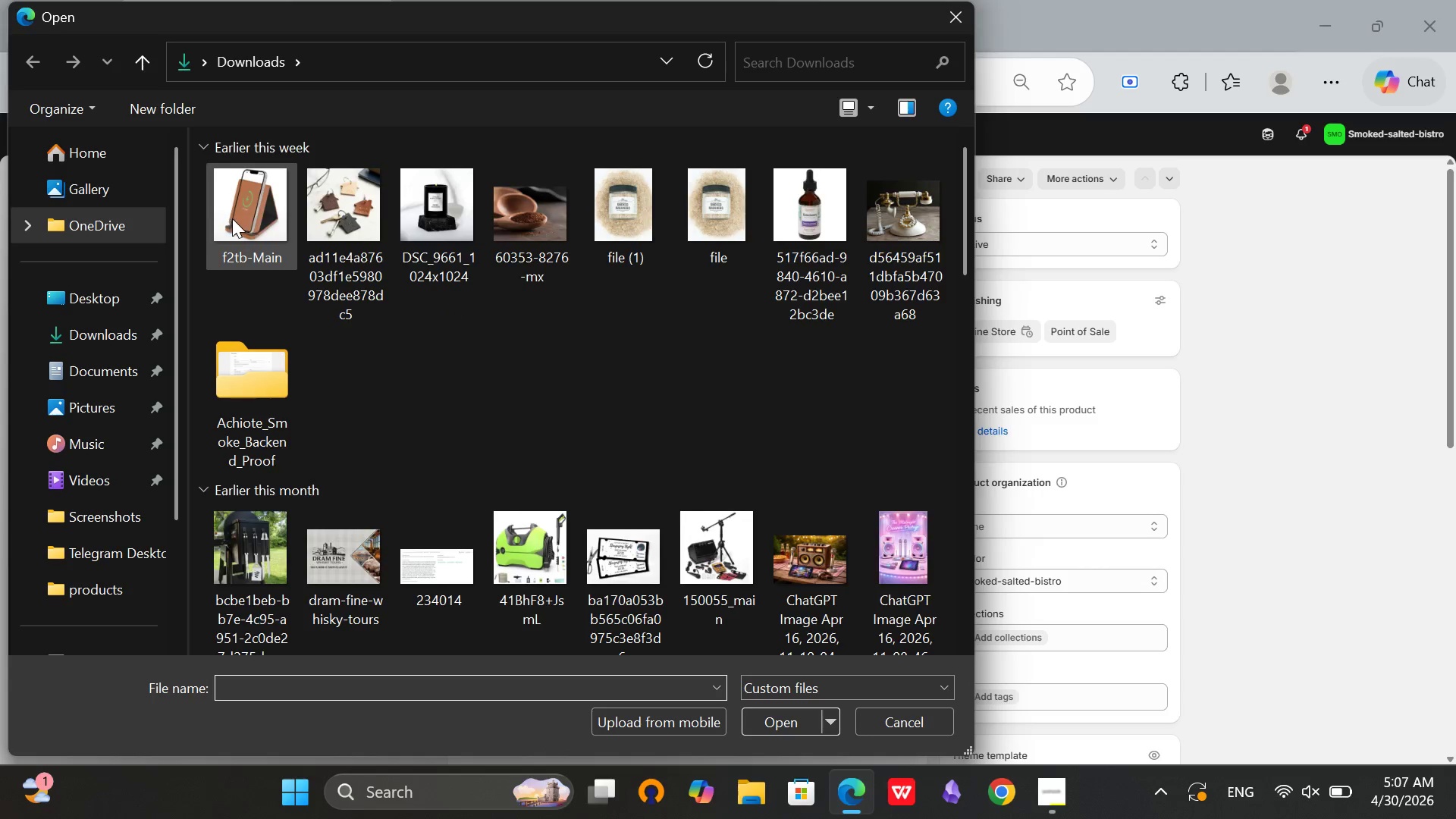 
left_click([268, 221])
 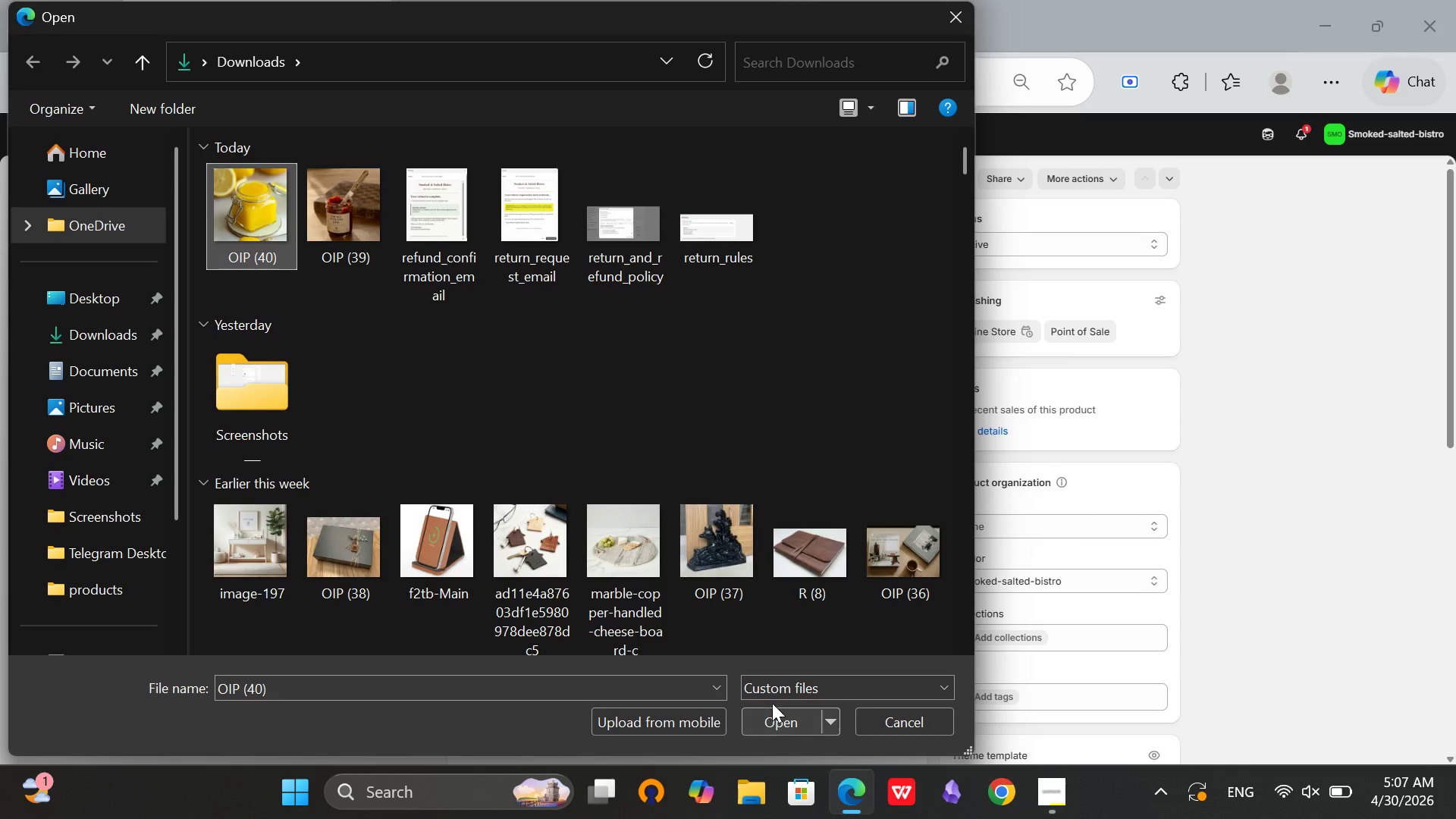 
left_click([777, 720])
 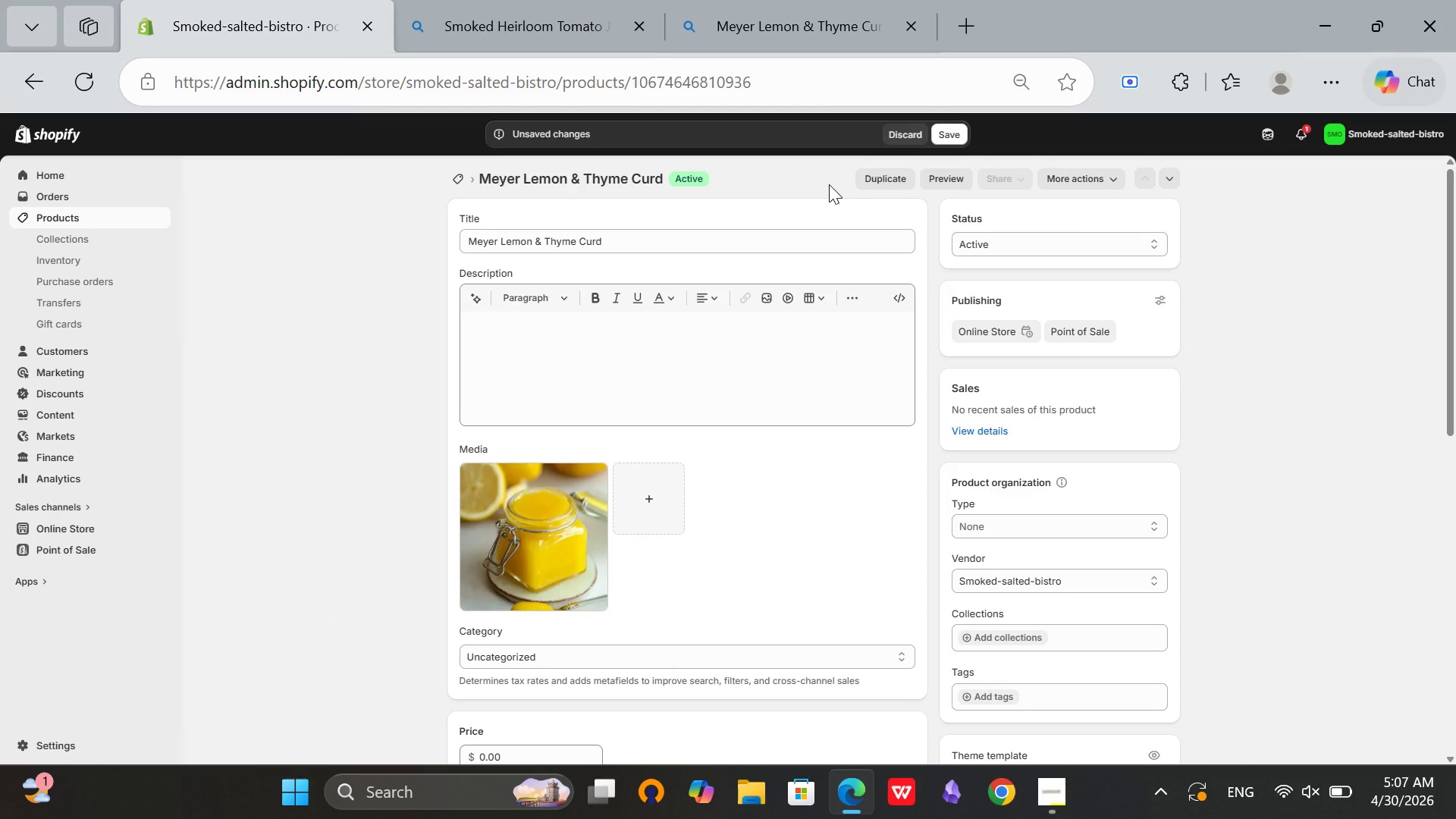 
wait(39.5)
 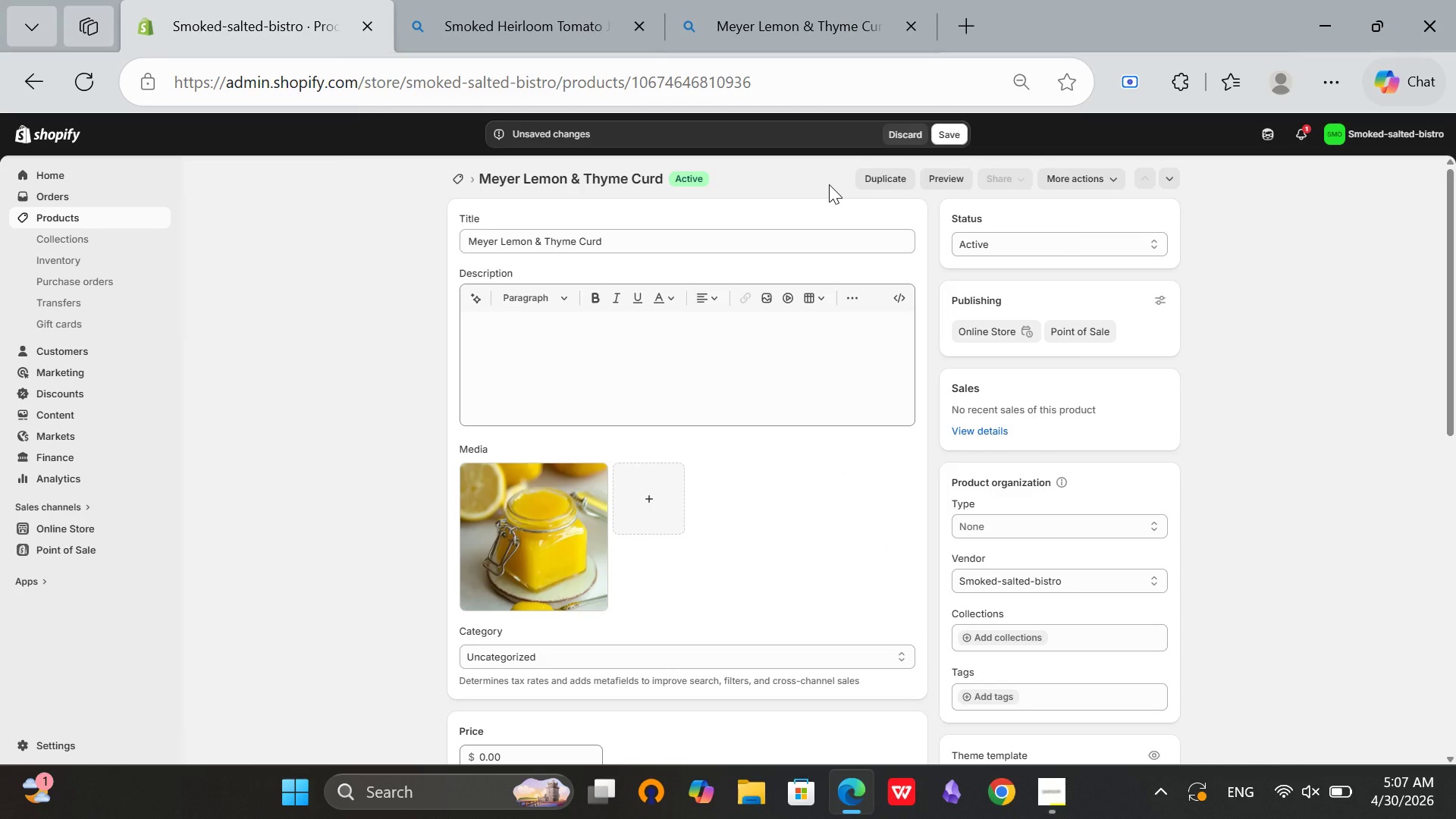 
scroll: coordinate [817, 215], scroll_direction: up, amount: 4.0
 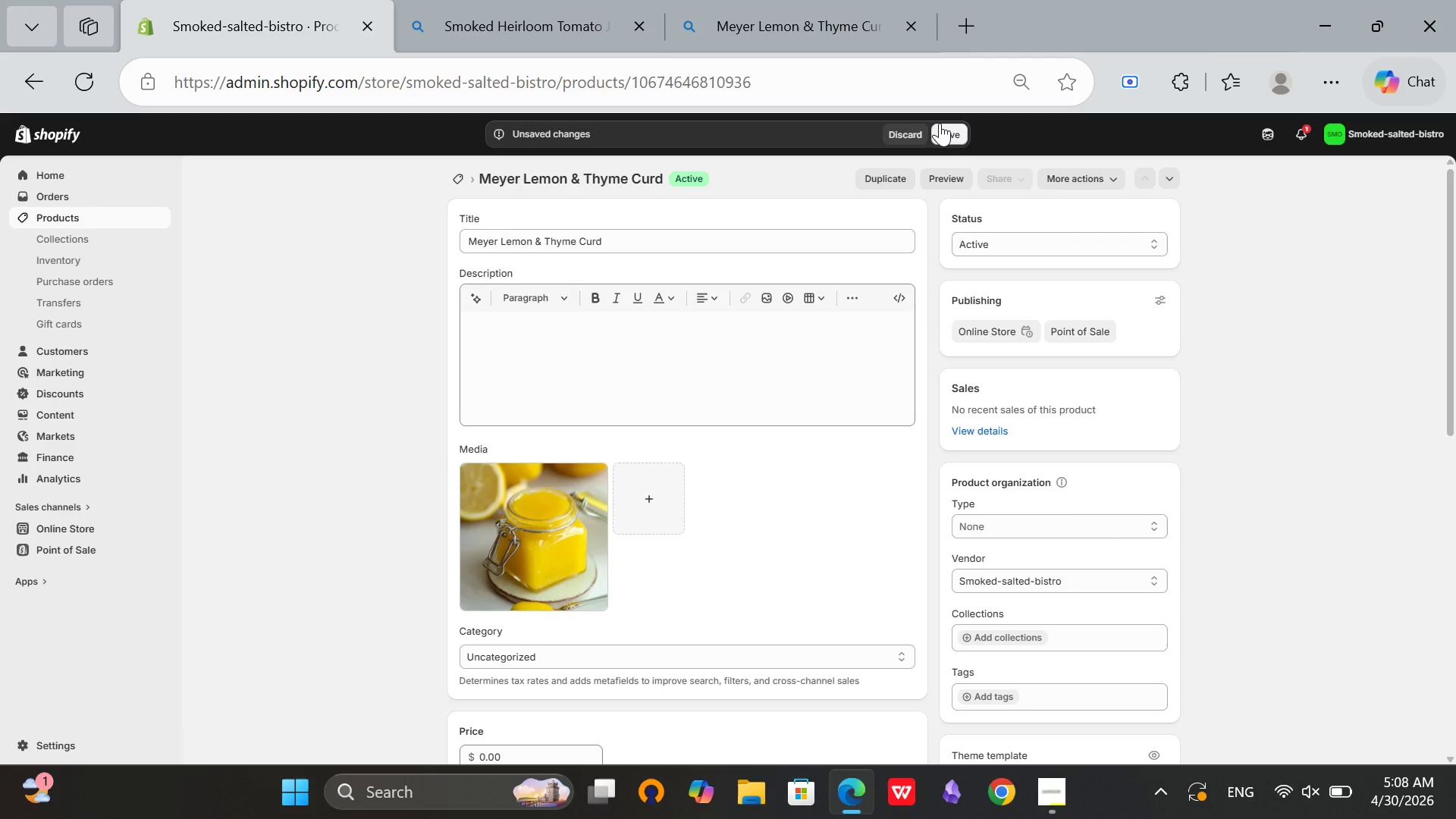 
left_click([941, 129])
 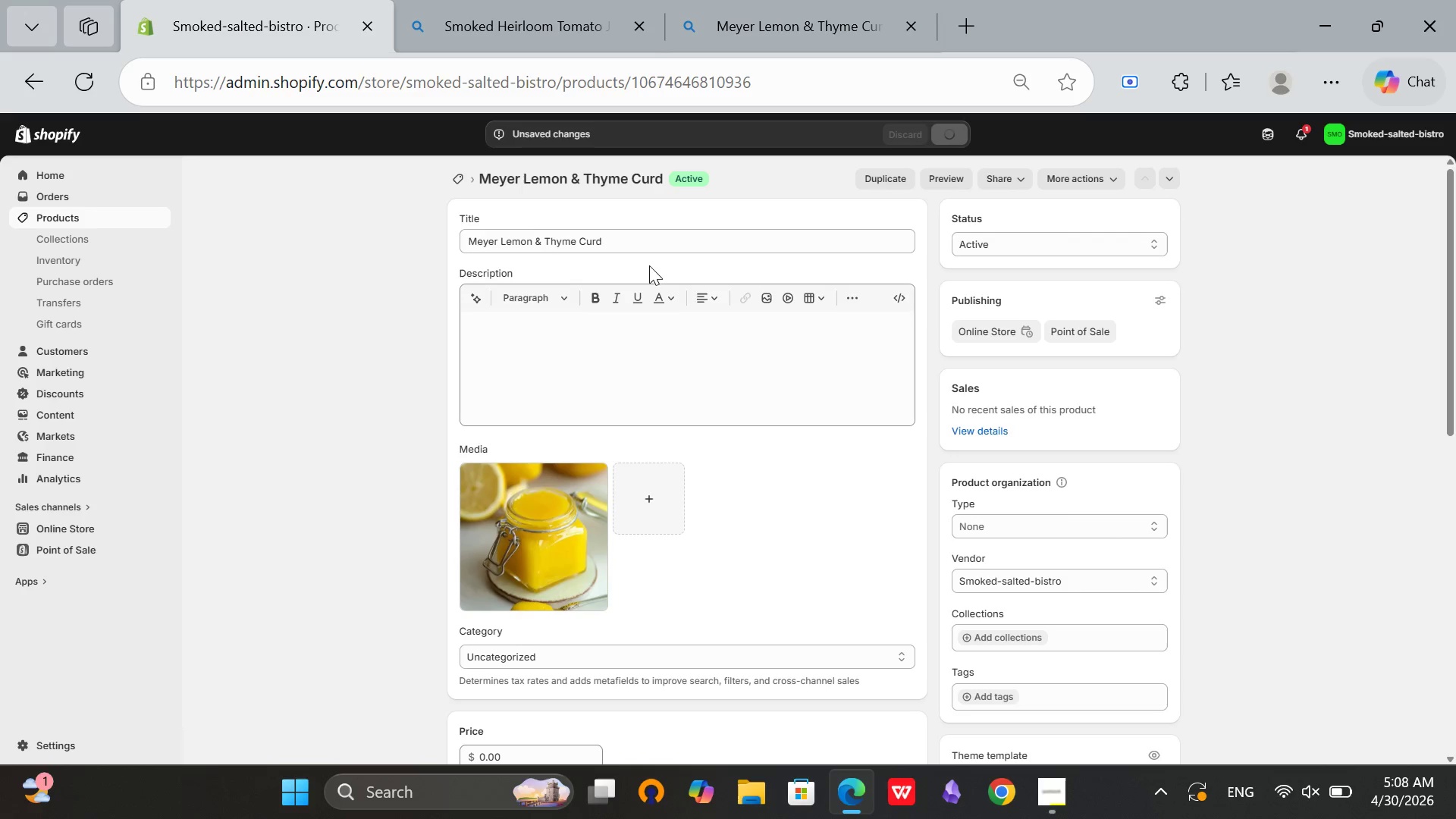 
wait(9.08)
 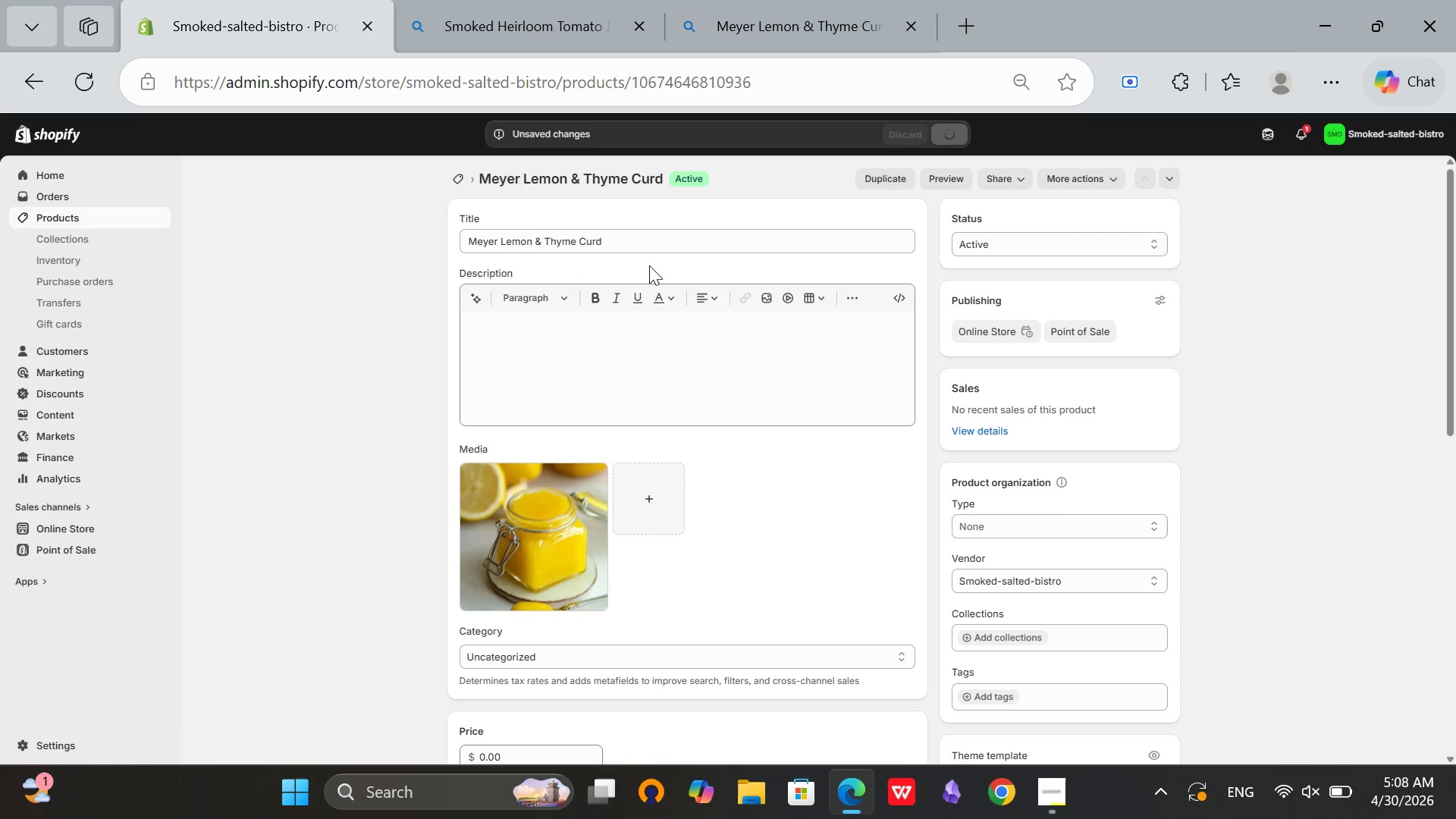 
left_click([1406, 816])
 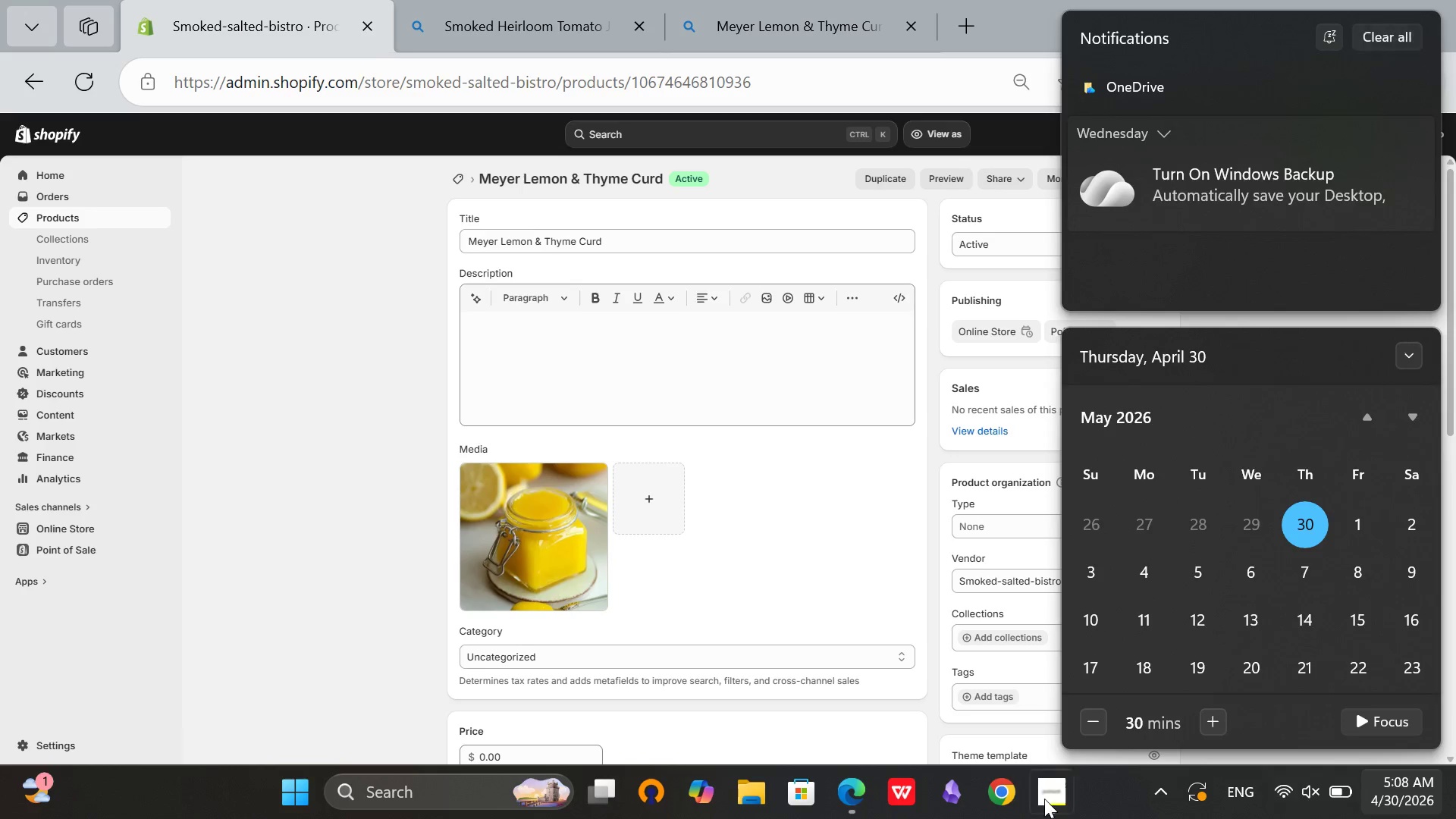 
left_click([1125, 799])
 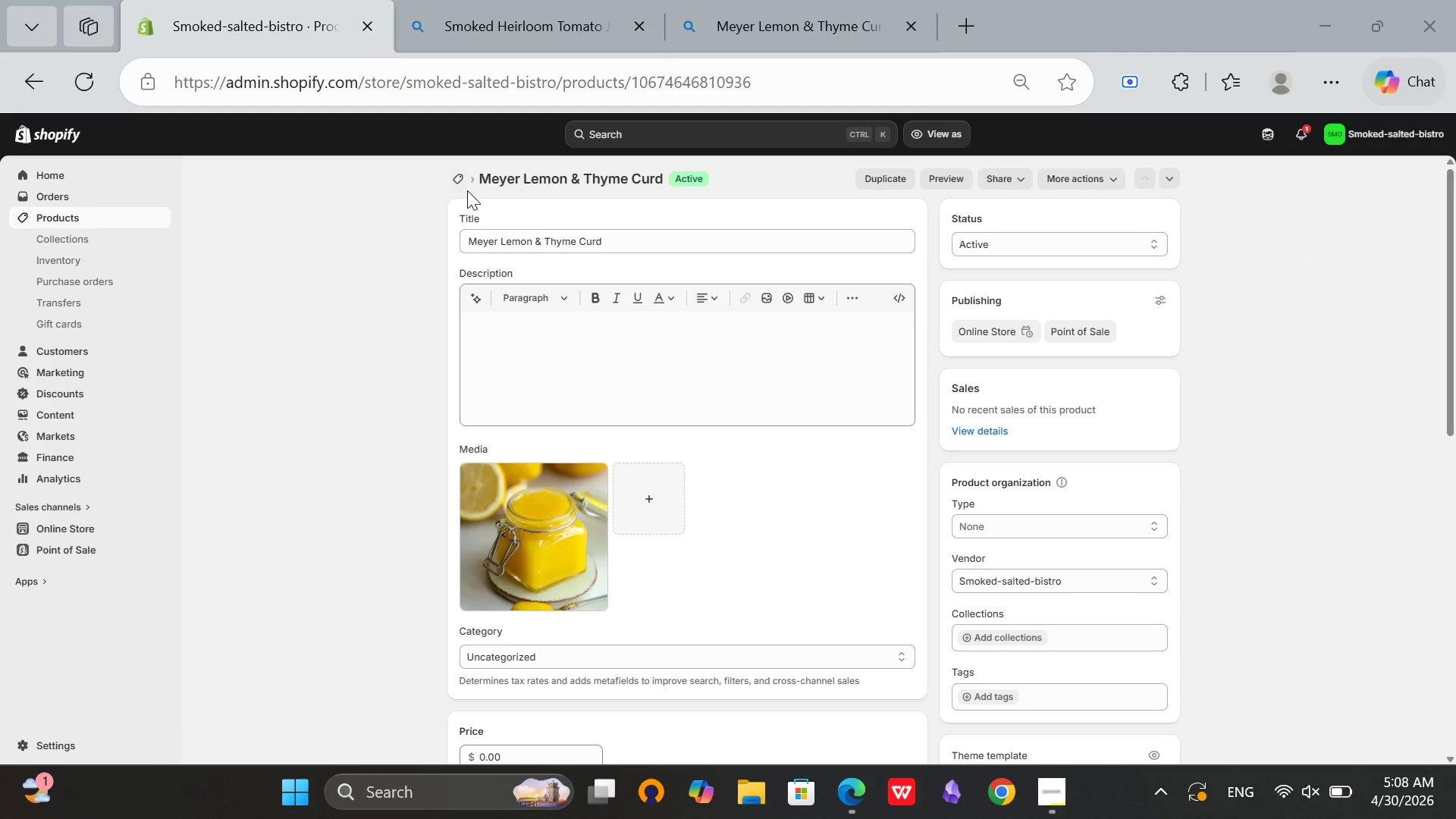 
left_click([463, 184])
 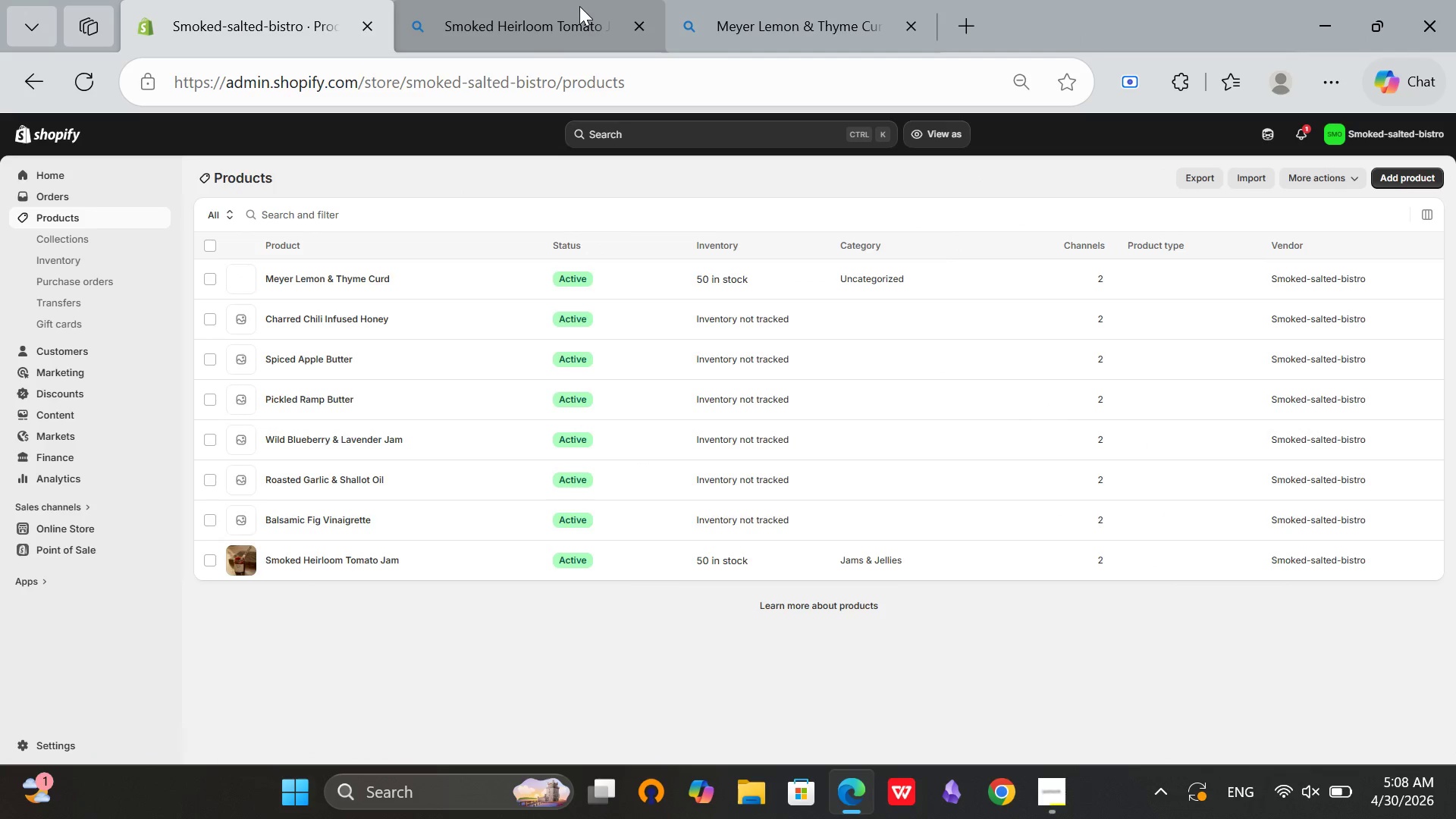 
wait(9.39)
 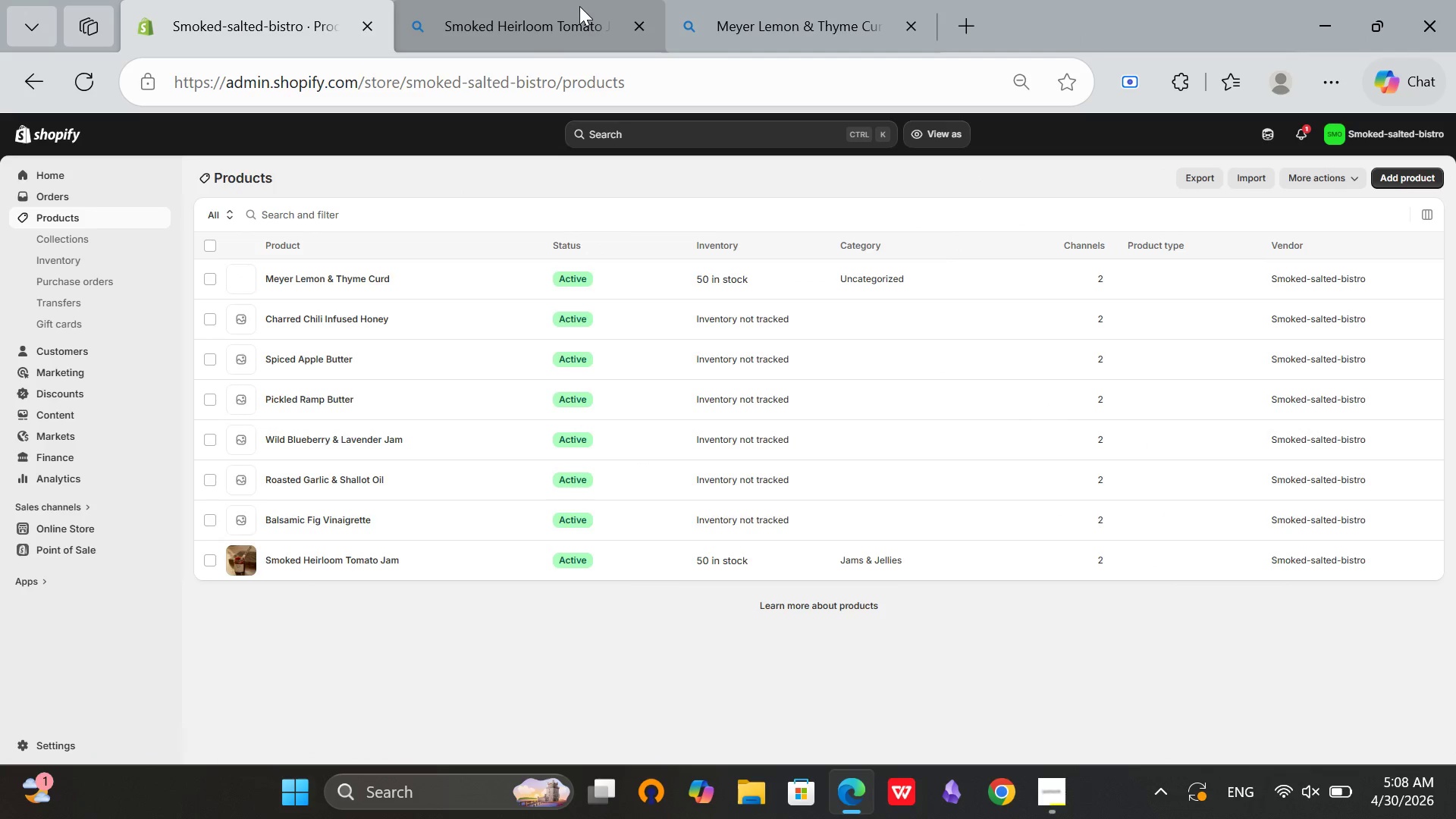 
left_click([288, 314])
 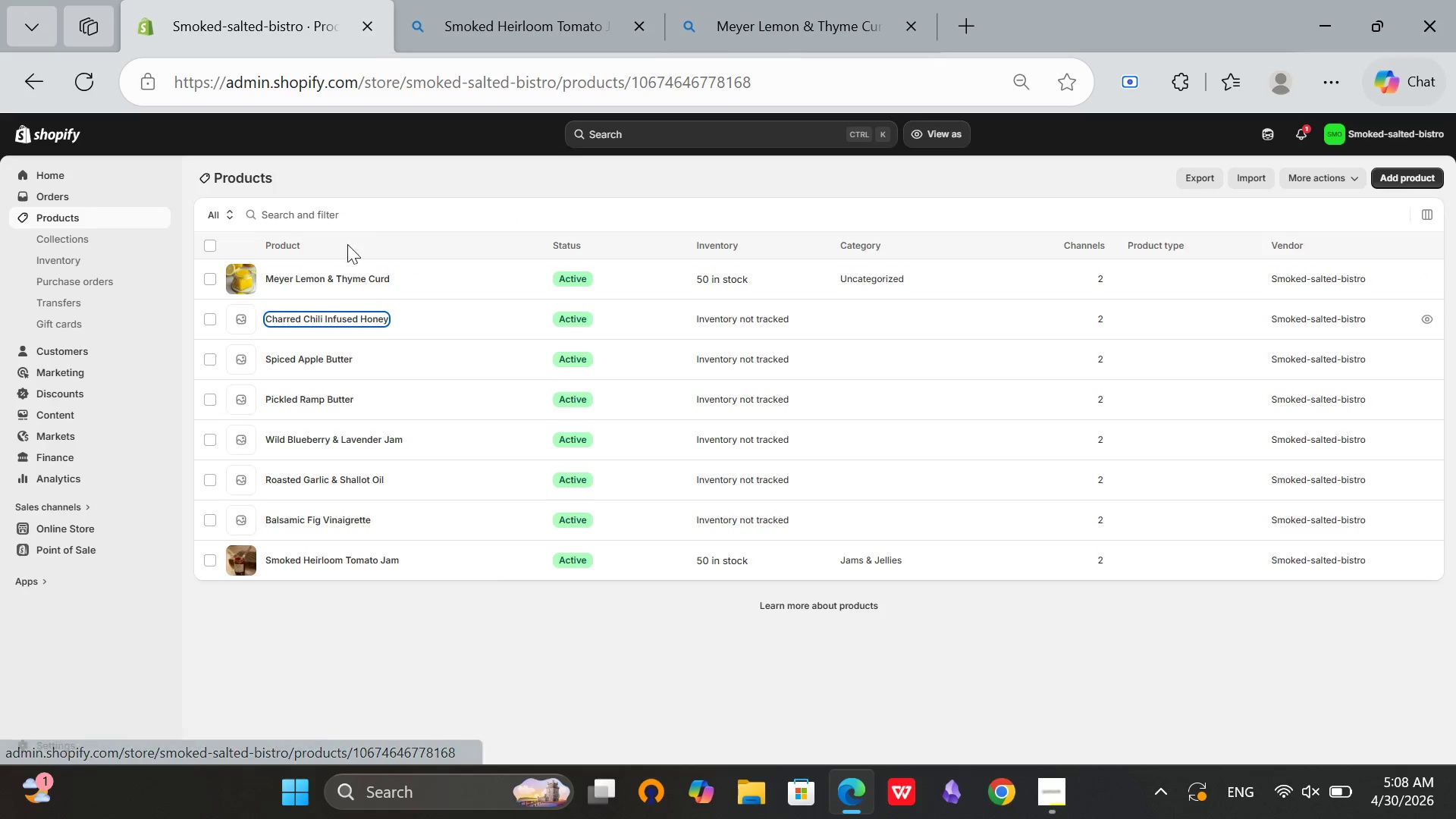 
mouse_move([434, 189])
 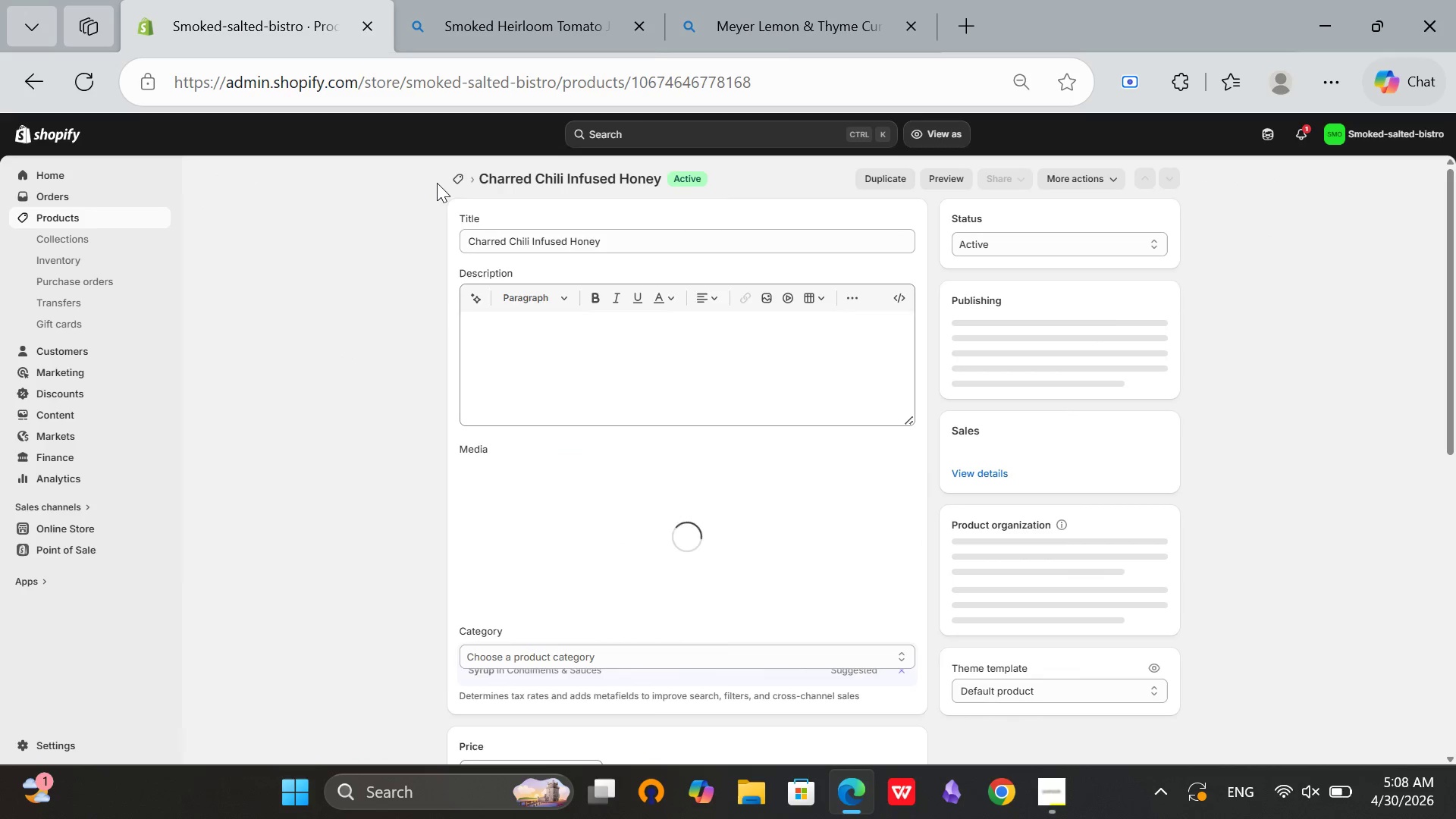 
mouse_move([457, 207])